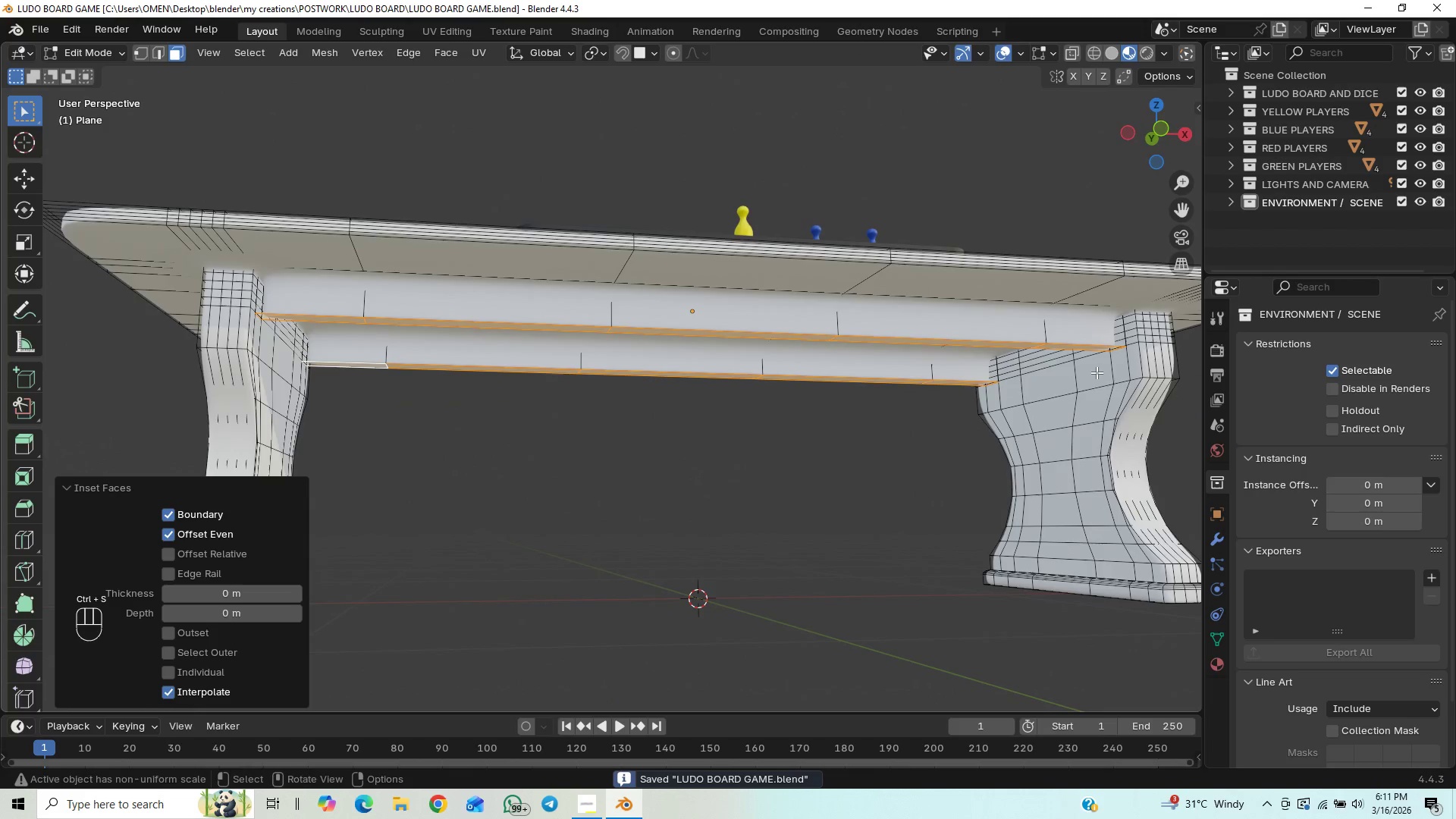 
middle_click([1097, 372])
 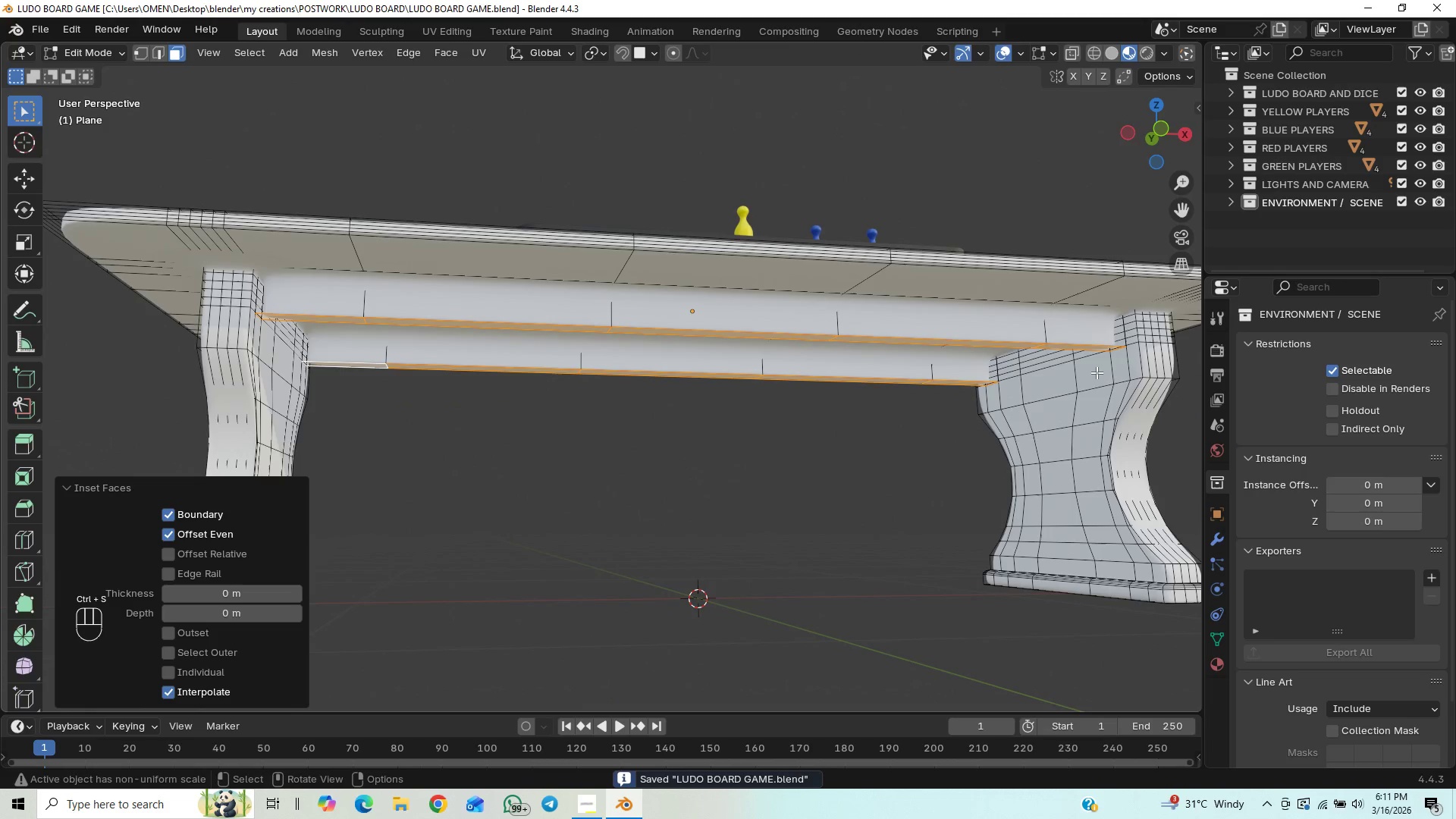 
key(Control+R)
 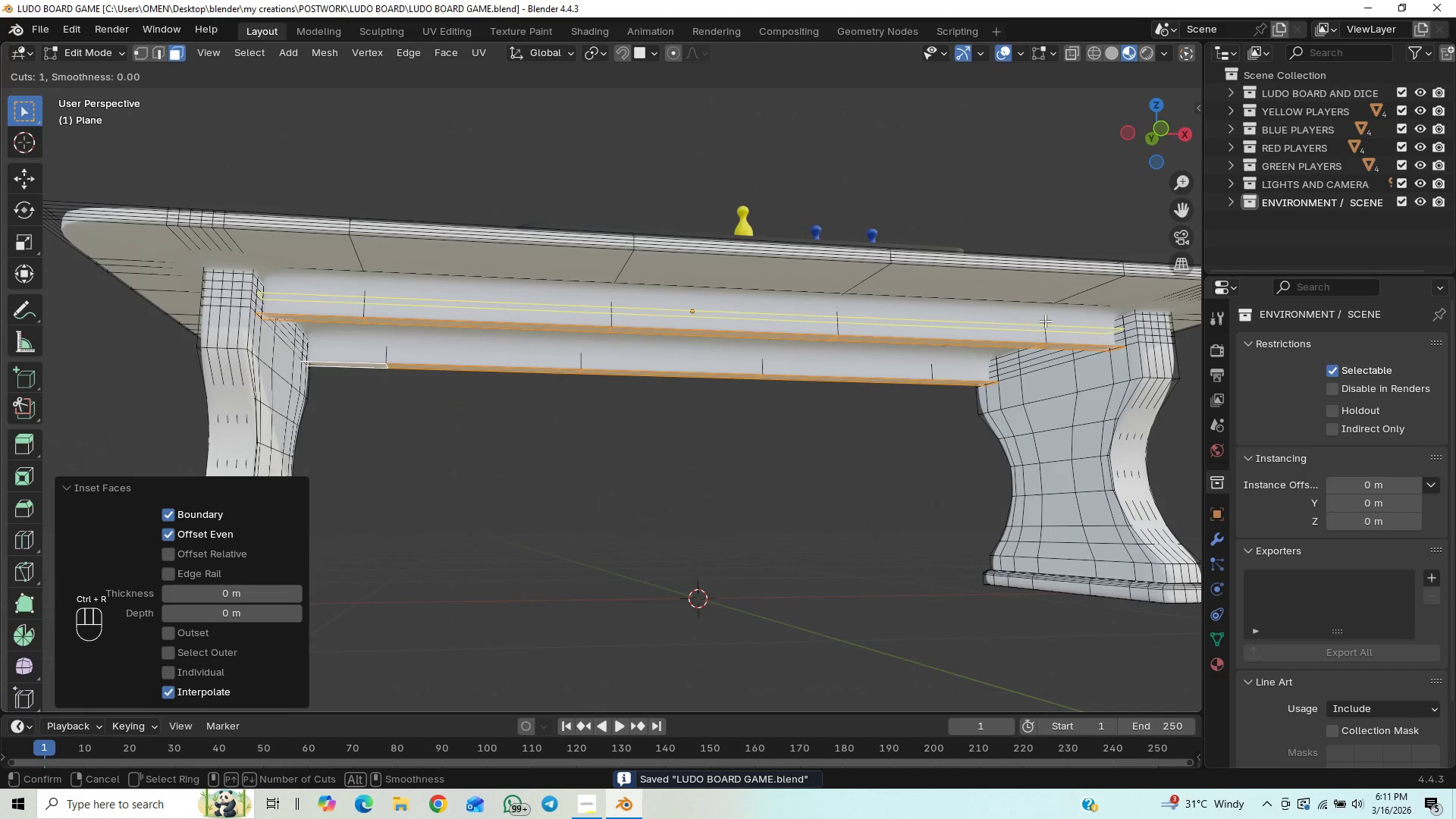 
scroll: coordinate [1045, 321], scroll_direction: up, amount: 7.0
 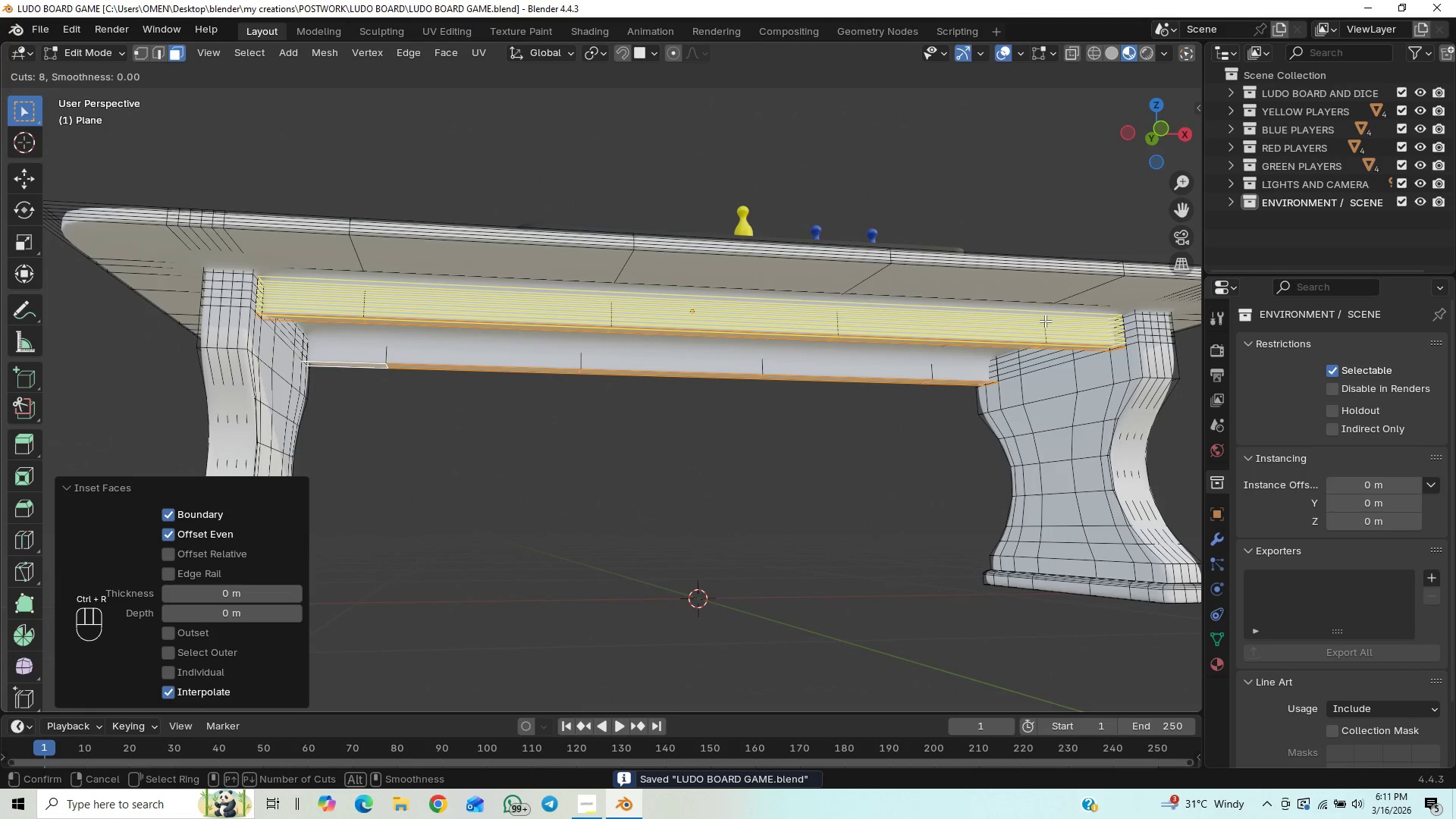 
scroll: coordinate [1045, 321], scroll_direction: down, amount: 7.0
 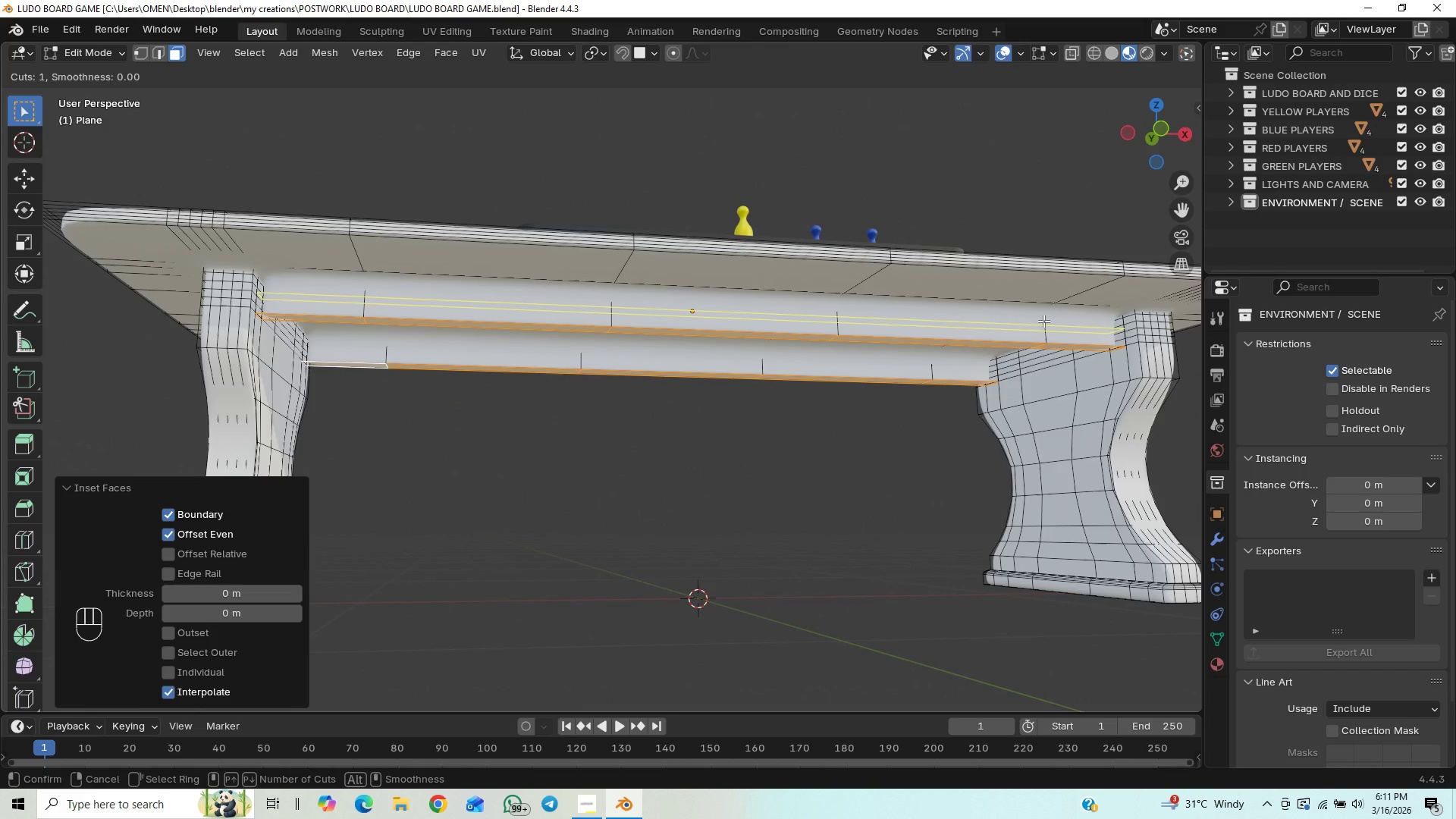 
scroll: coordinate [1043, 321], scroll_direction: up, amount: 2.0
 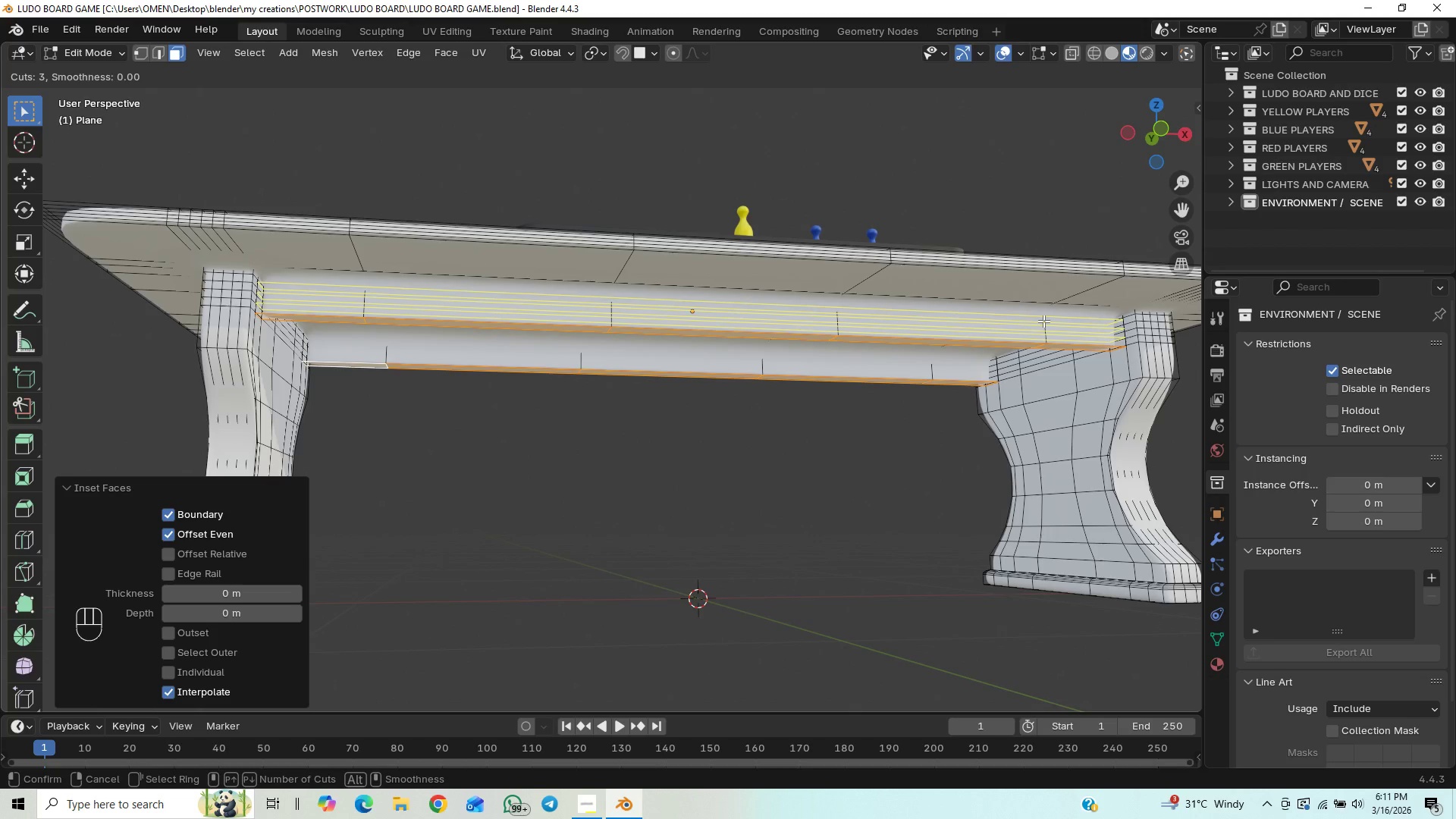 
left_click([1043, 321])
 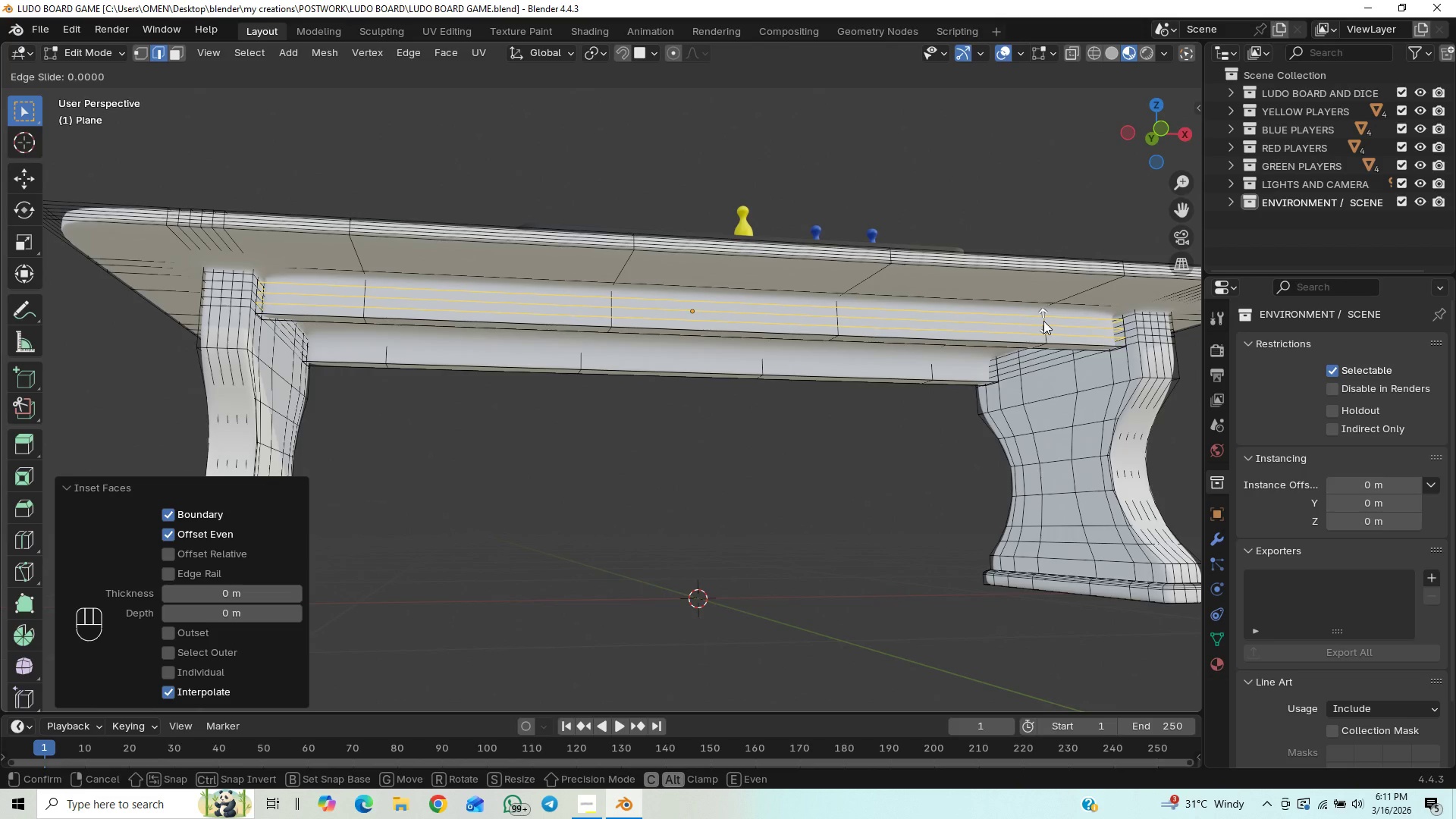 
right_click([1043, 321])
 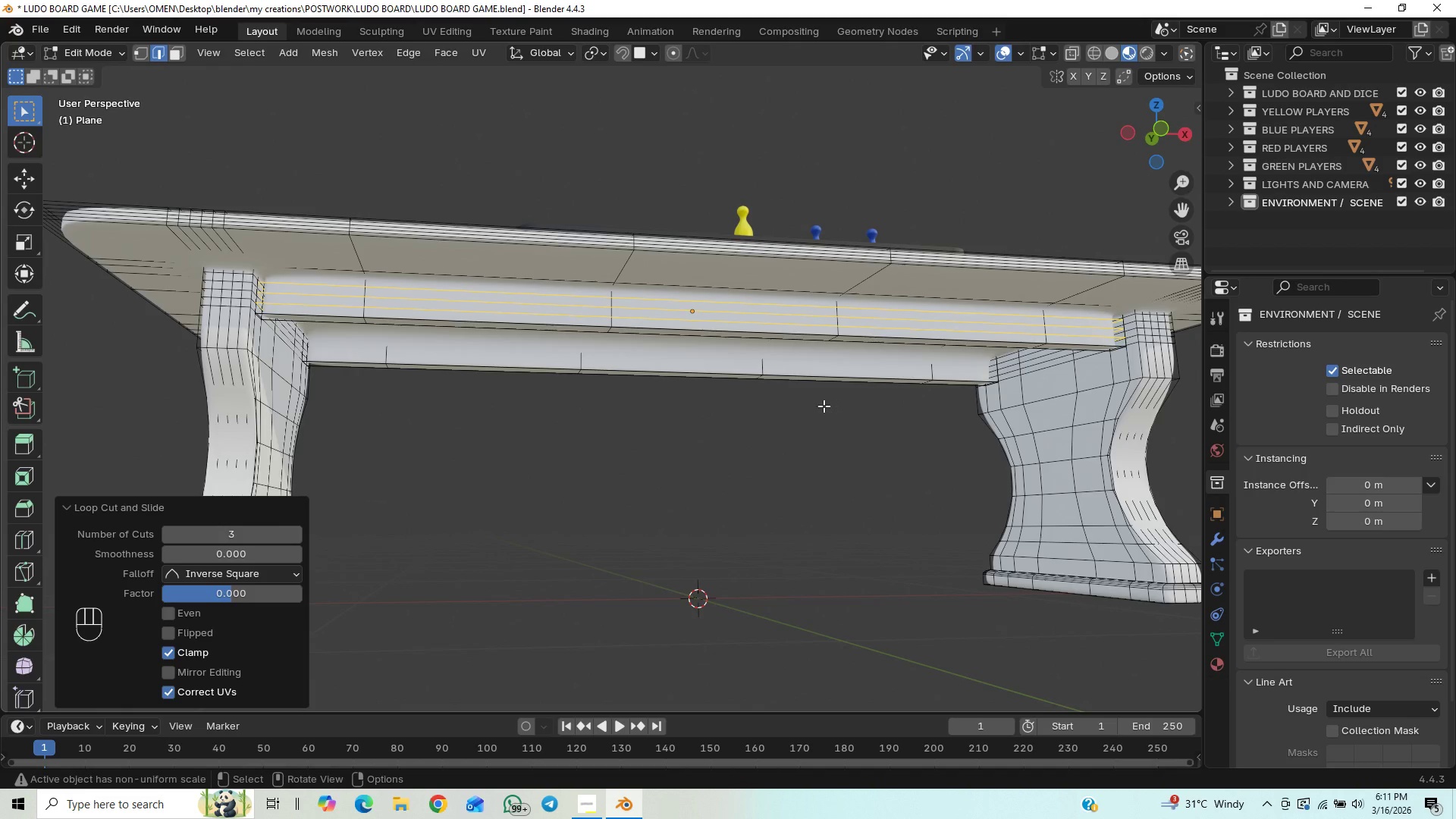 
key(Control+R)
 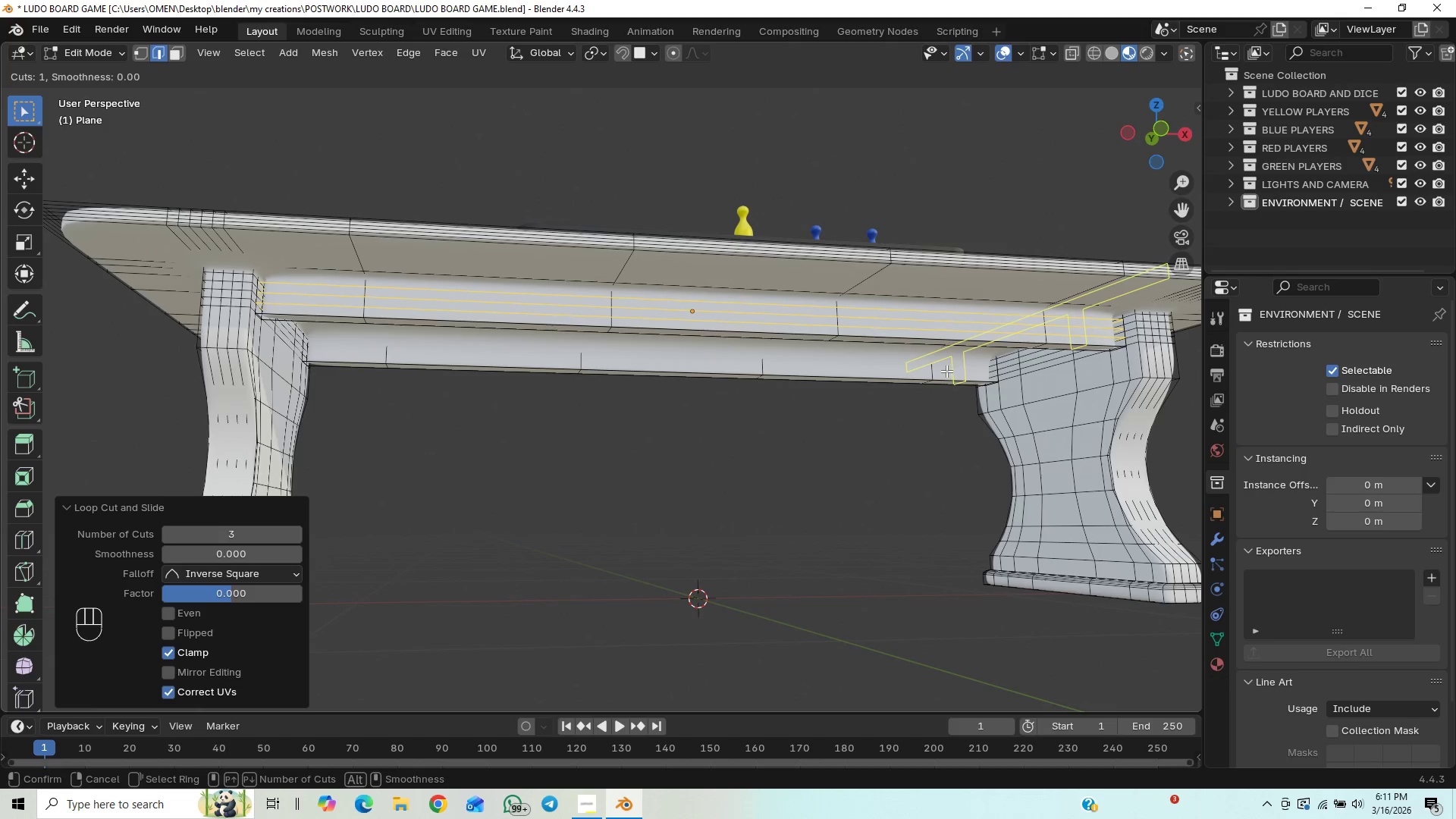 
scroll: coordinate [934, 374], scroll_direction: up, amount: 2.0
 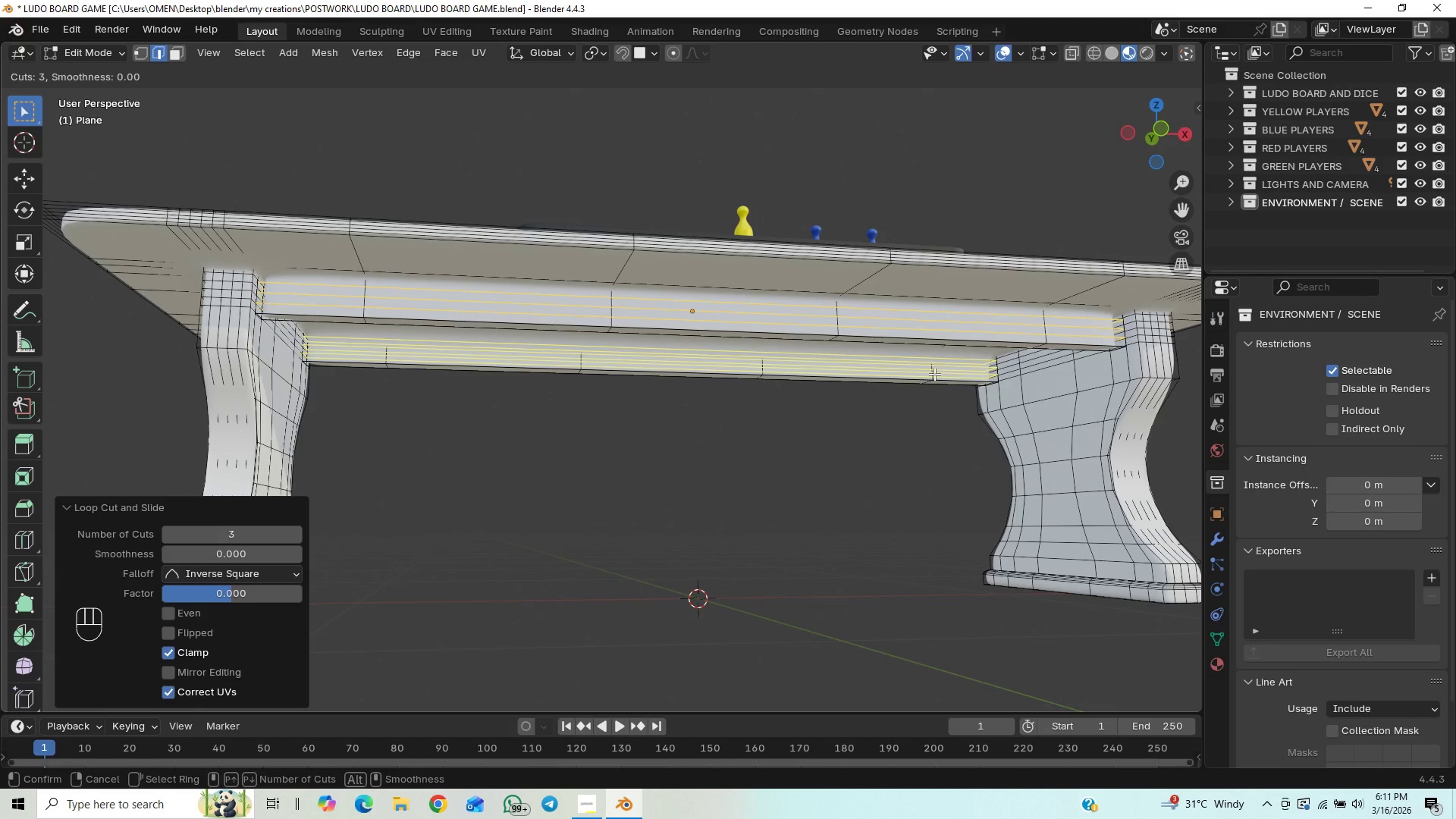 
left_click([934, 374])
 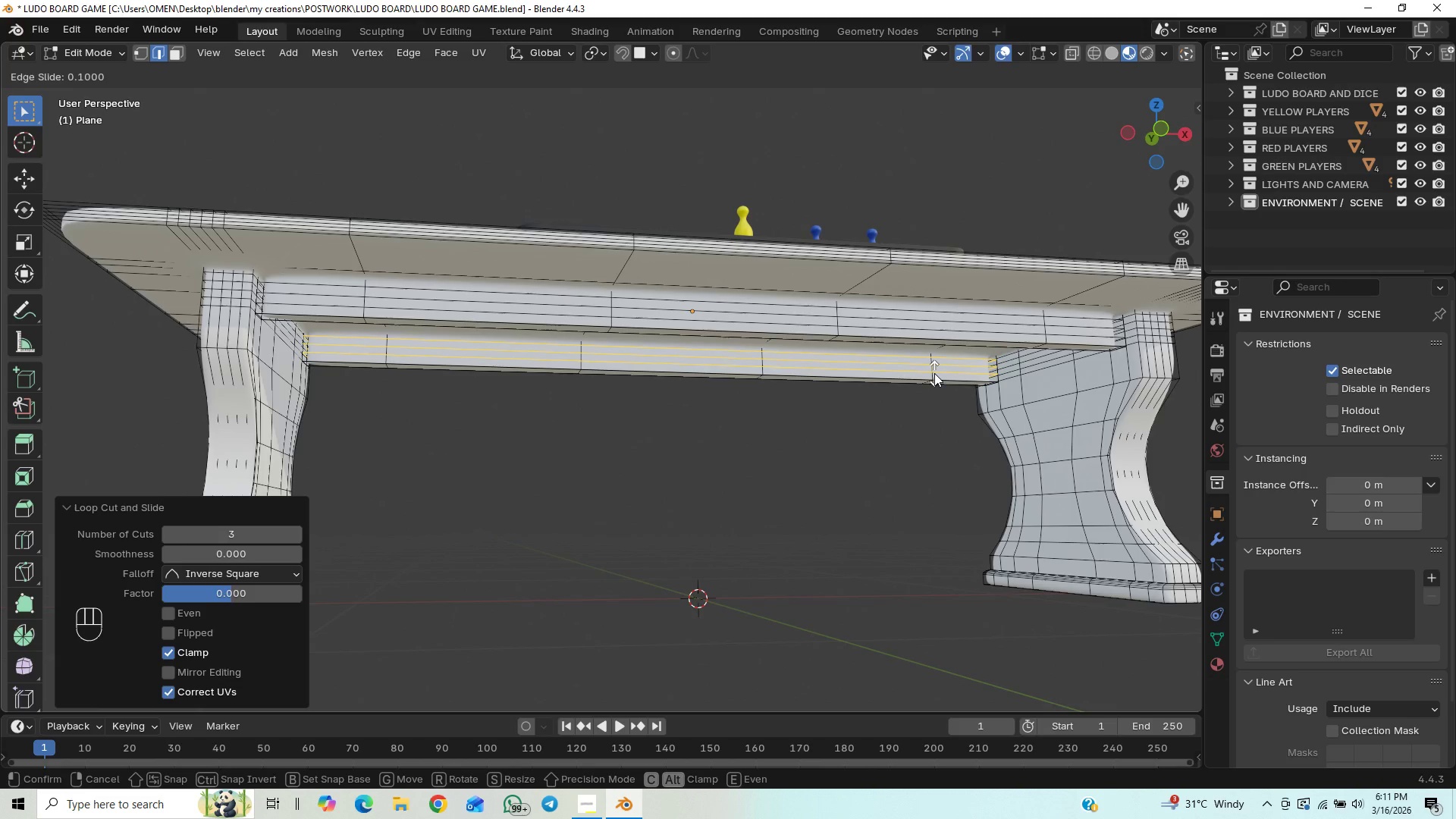 
key(Control+S)
 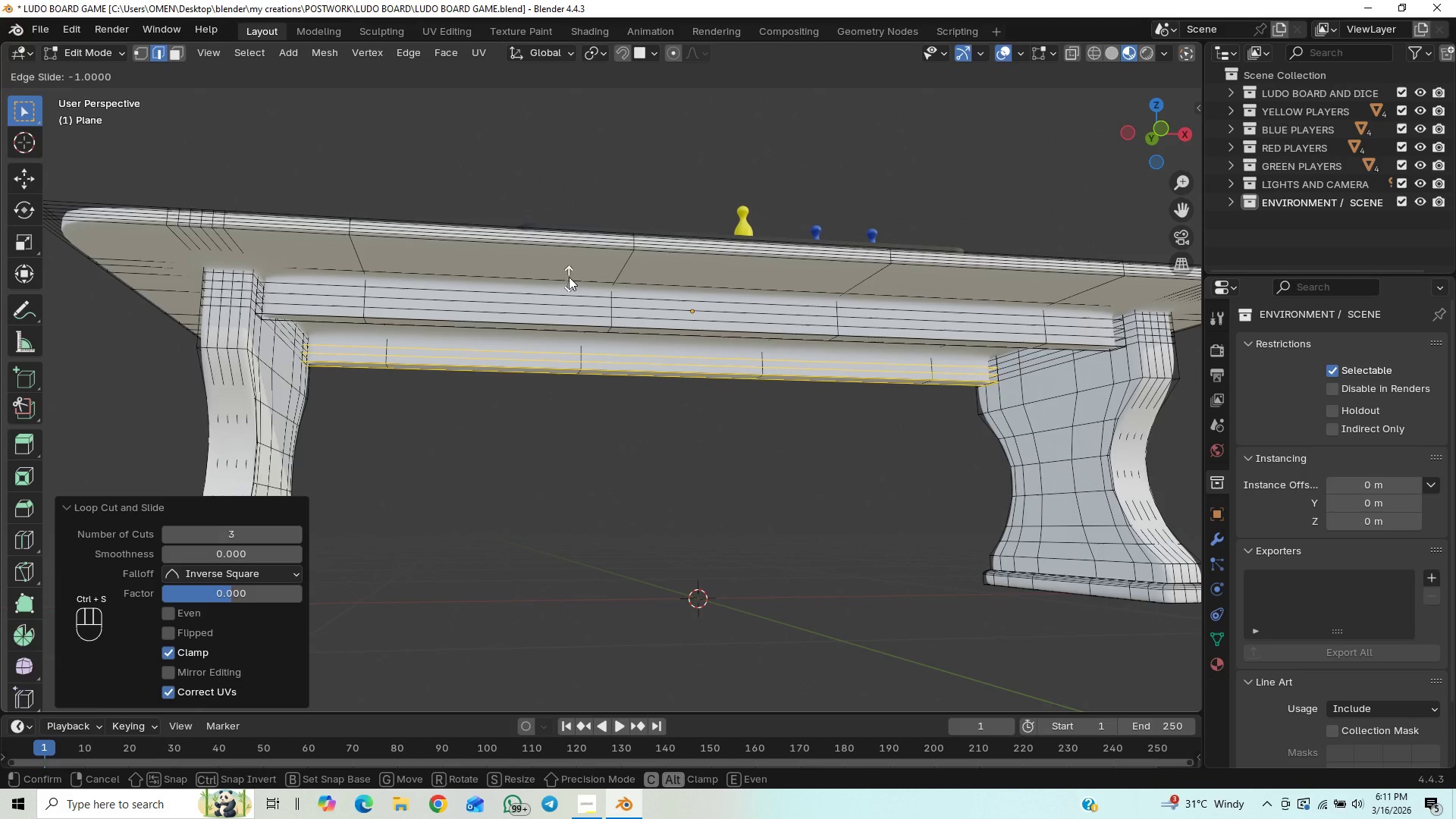 
right_click([693, 386])
 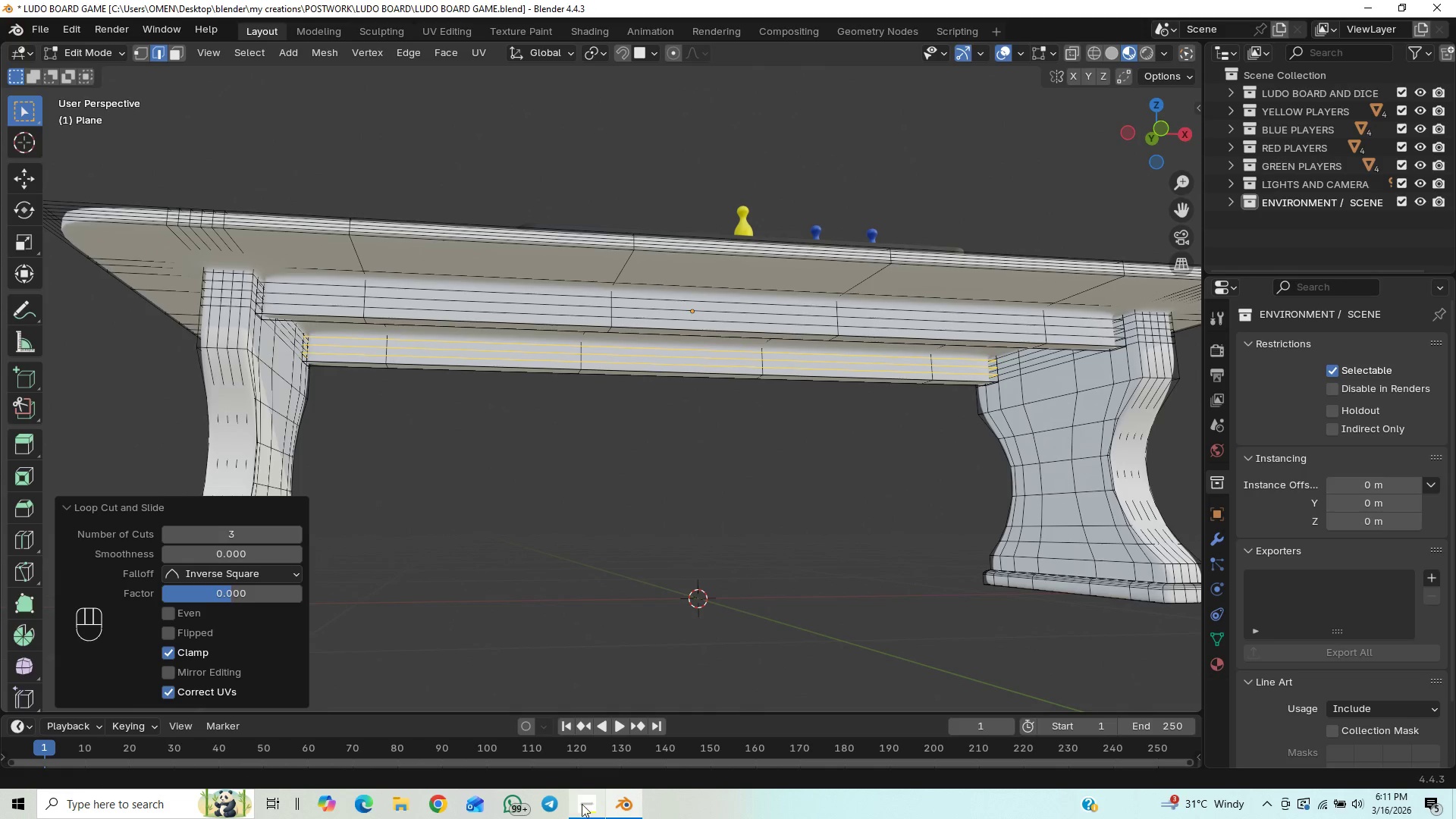 
left_click([579, 811])